 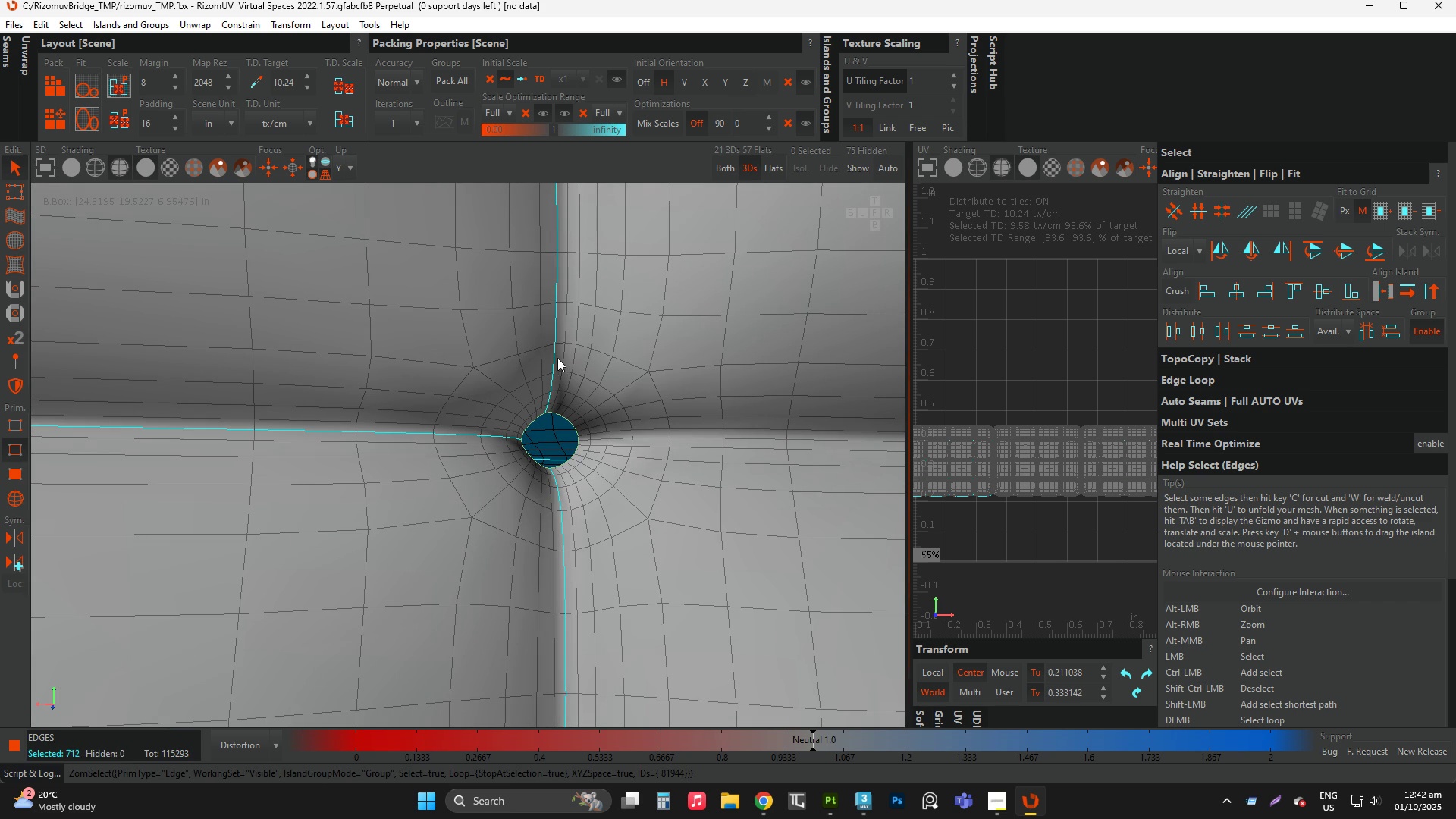 
double_click([557, 358])
 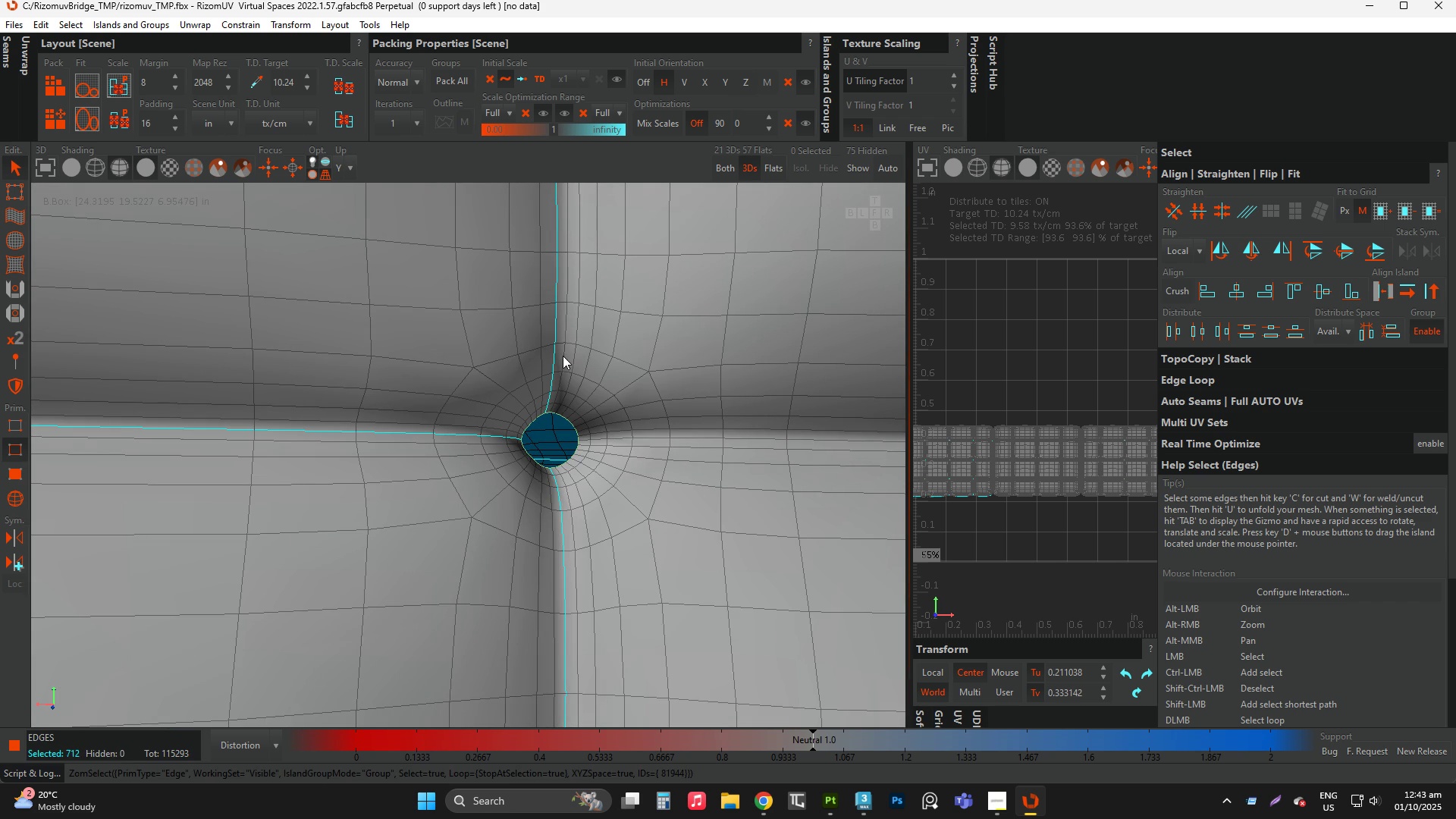 
key(Control+Z)
 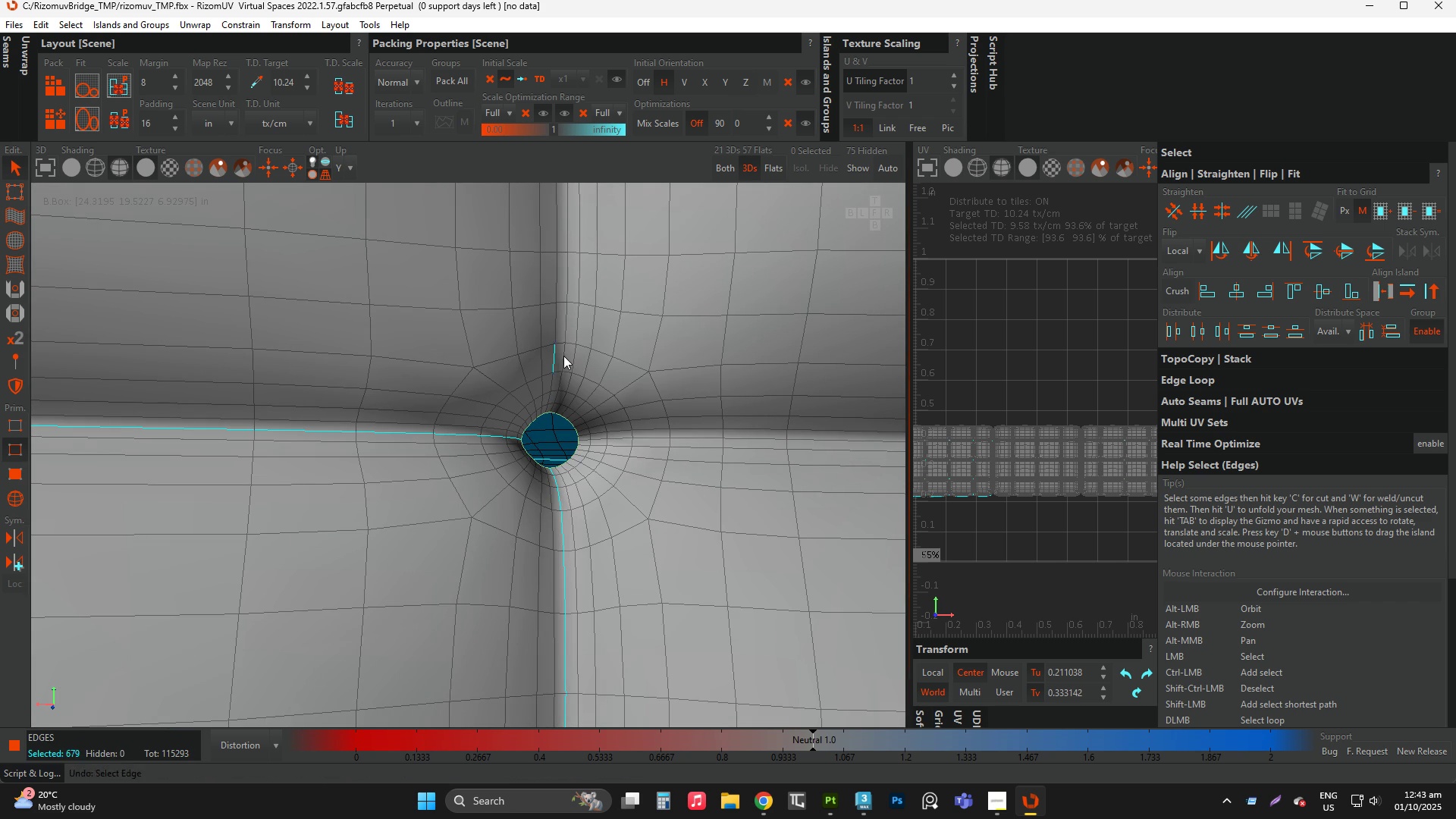 
key(Control+Z)
 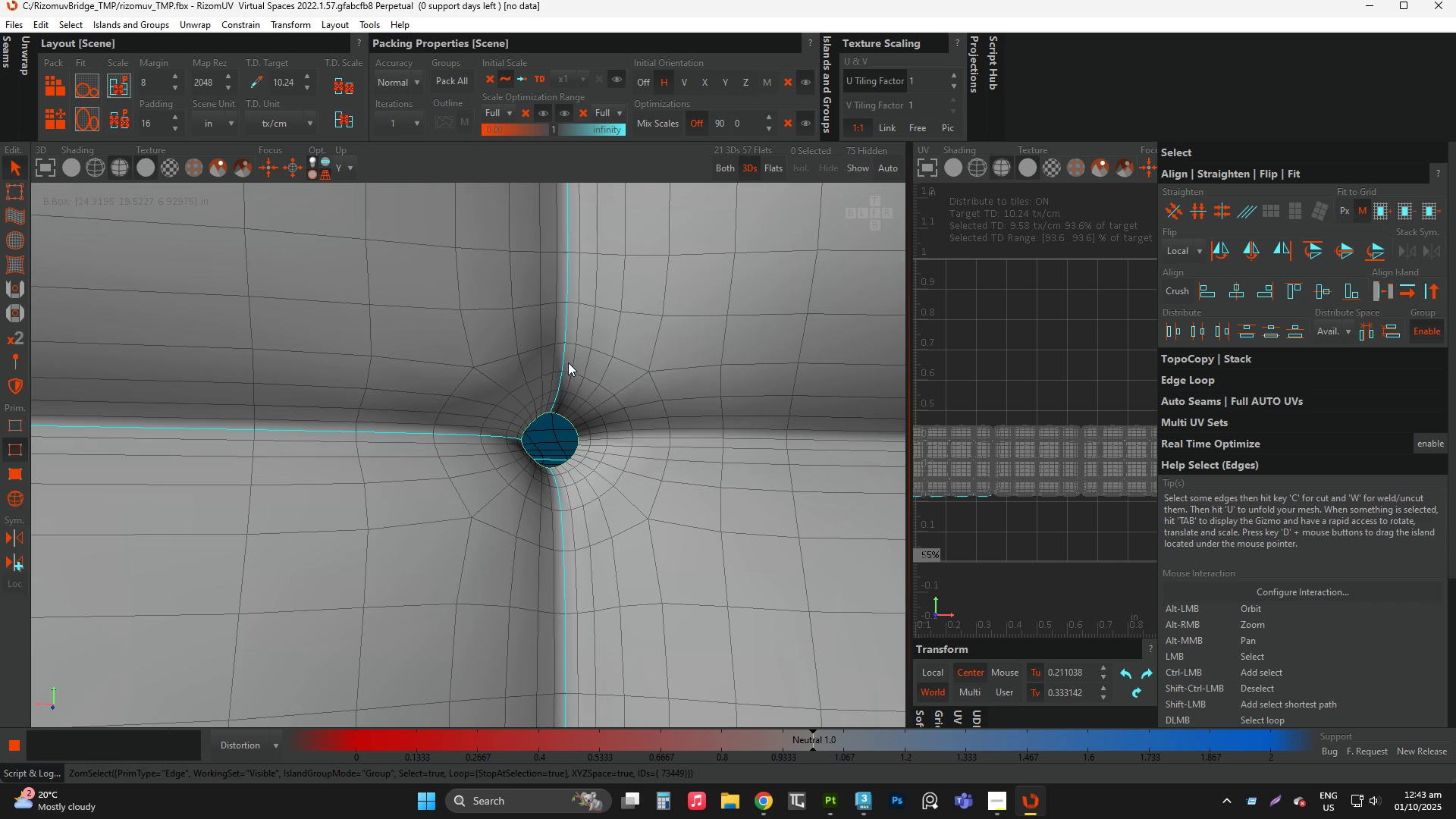 
double_click([563, 356])
 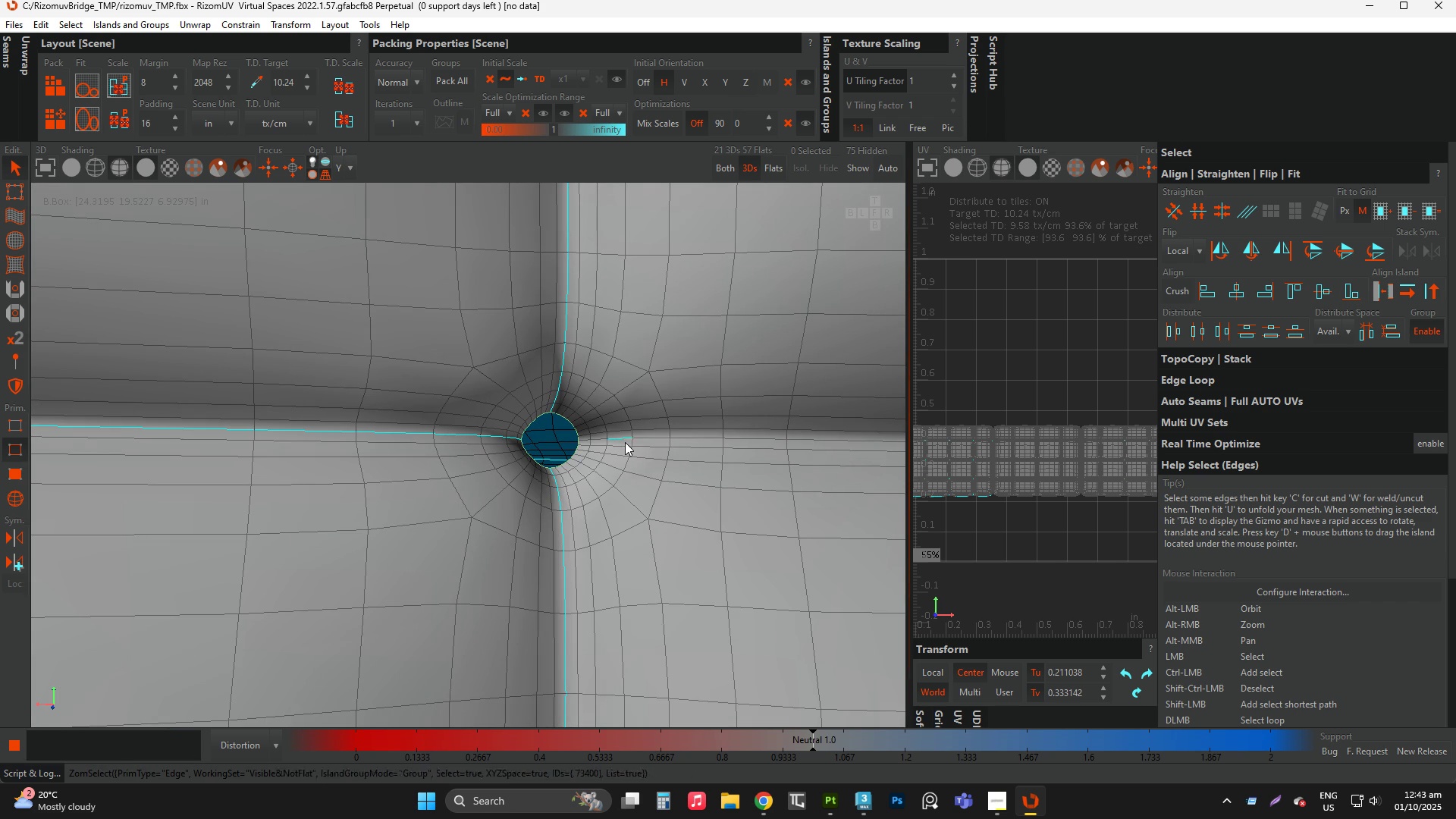 
double_click([625, 442])
 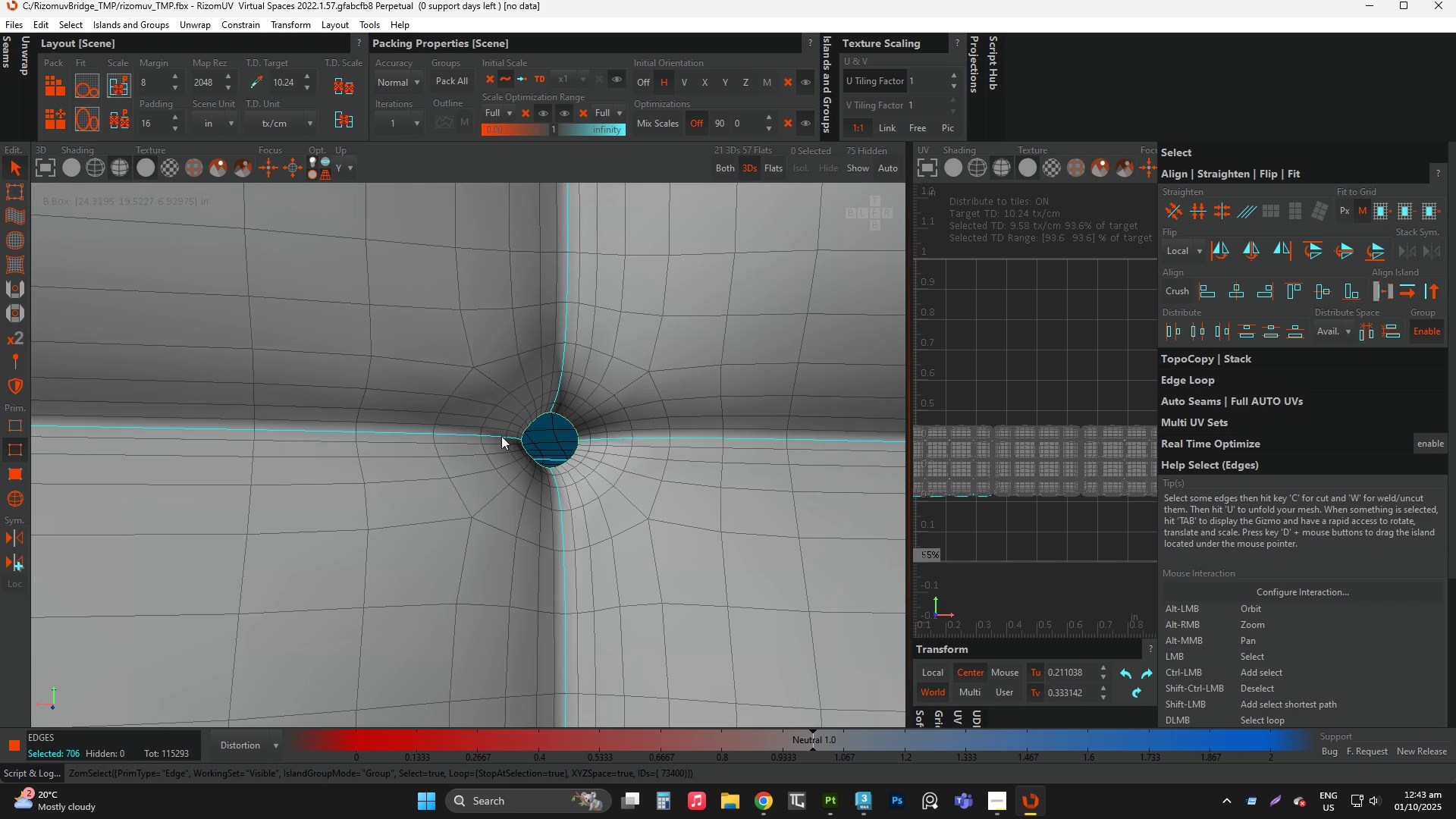 
scroll: coordinate [497, 436], scroll_direction: down, amount: 10.0